 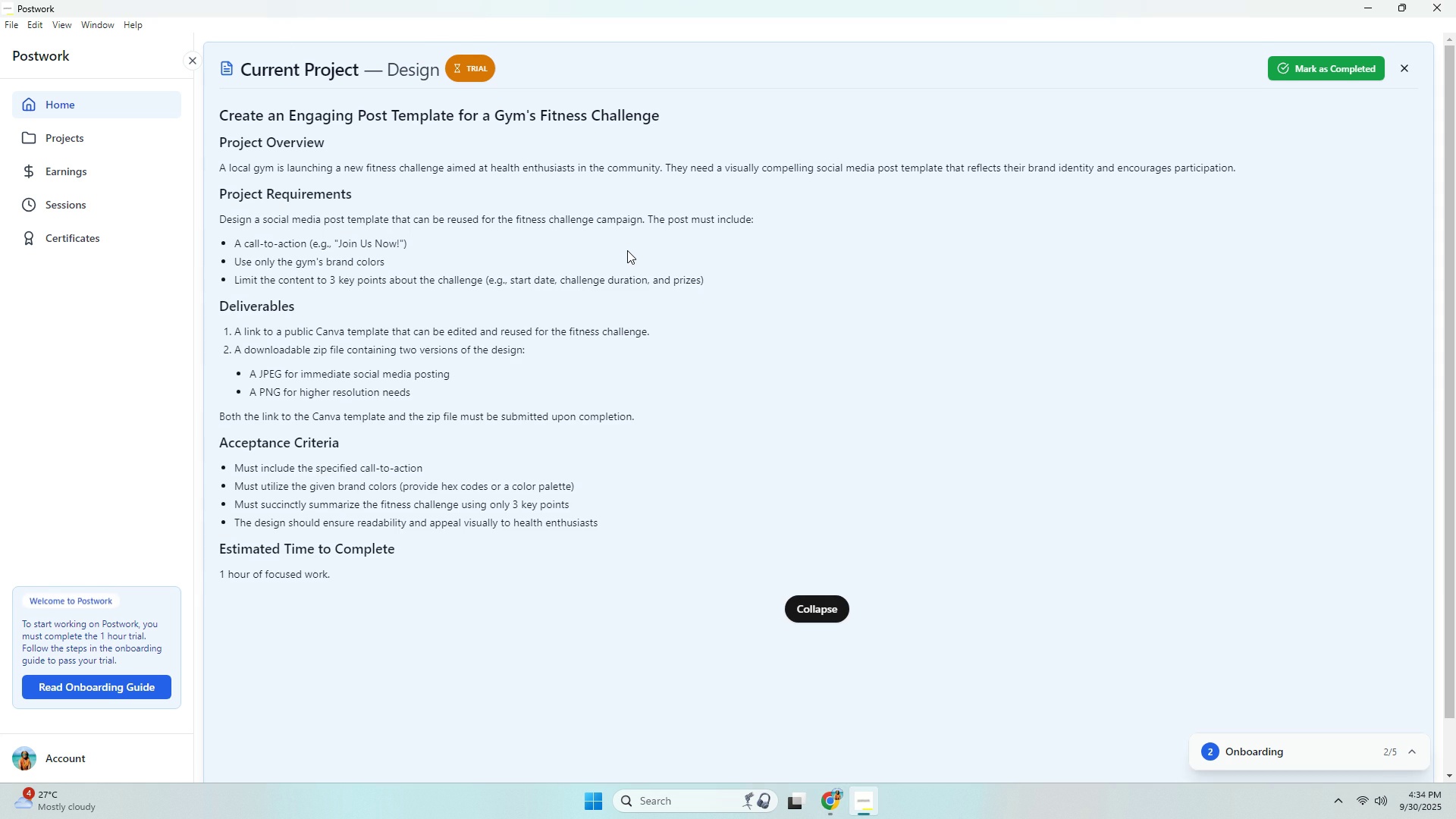 
key(Alt+AltLeft)
 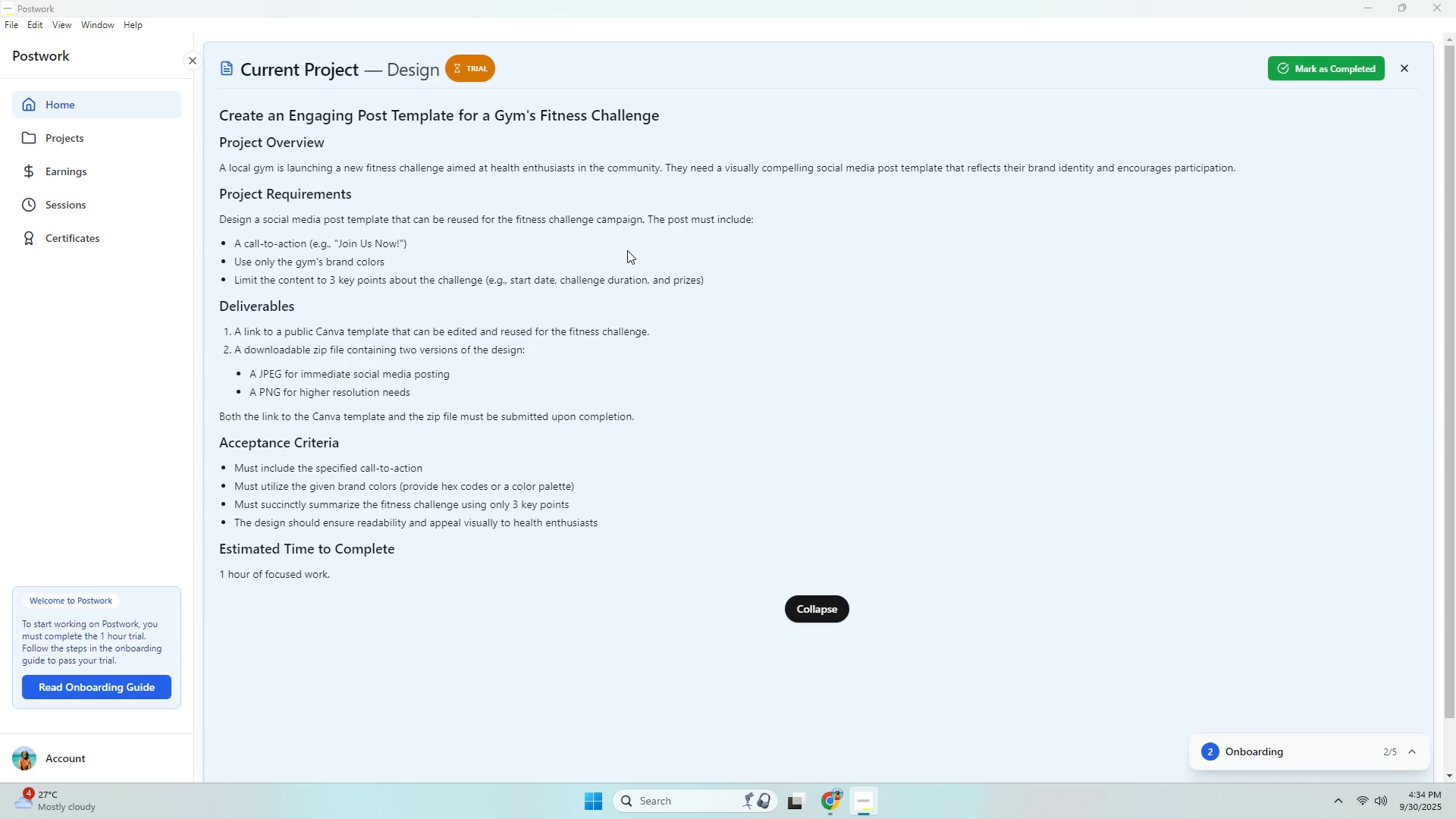 
key(Alt+Tab)
 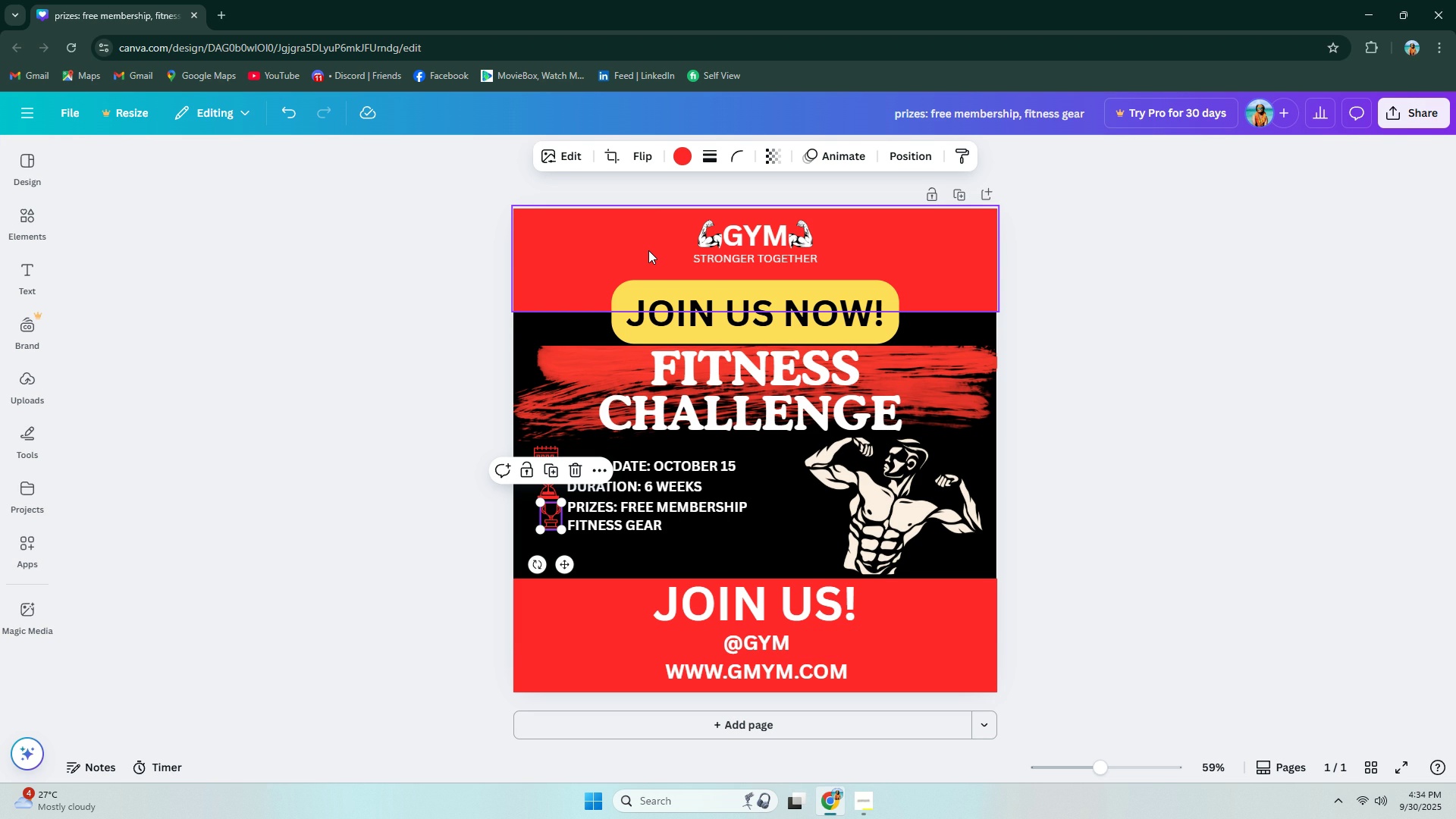 
wait(8.73)
 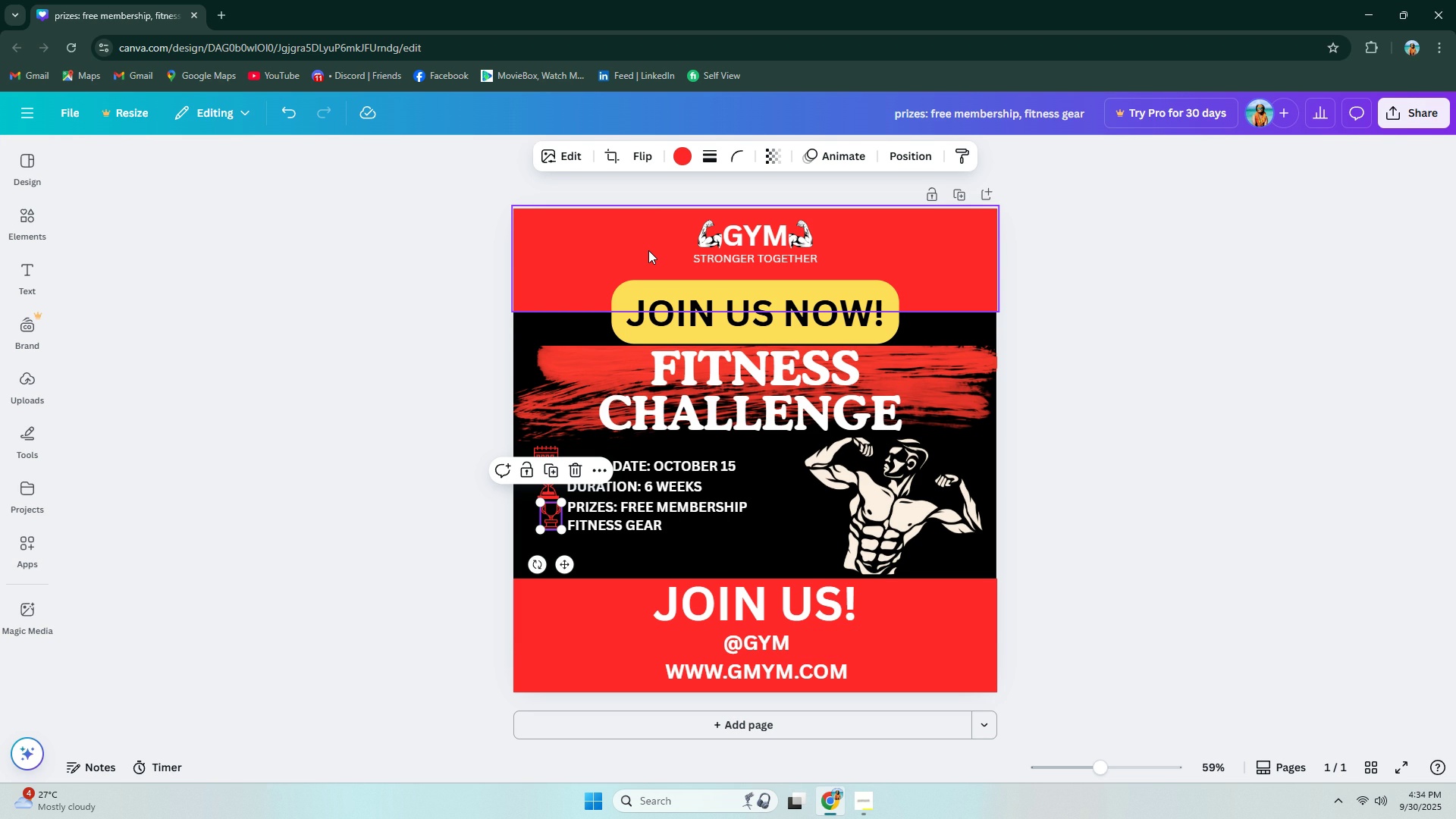 
left_click([29, 215])
 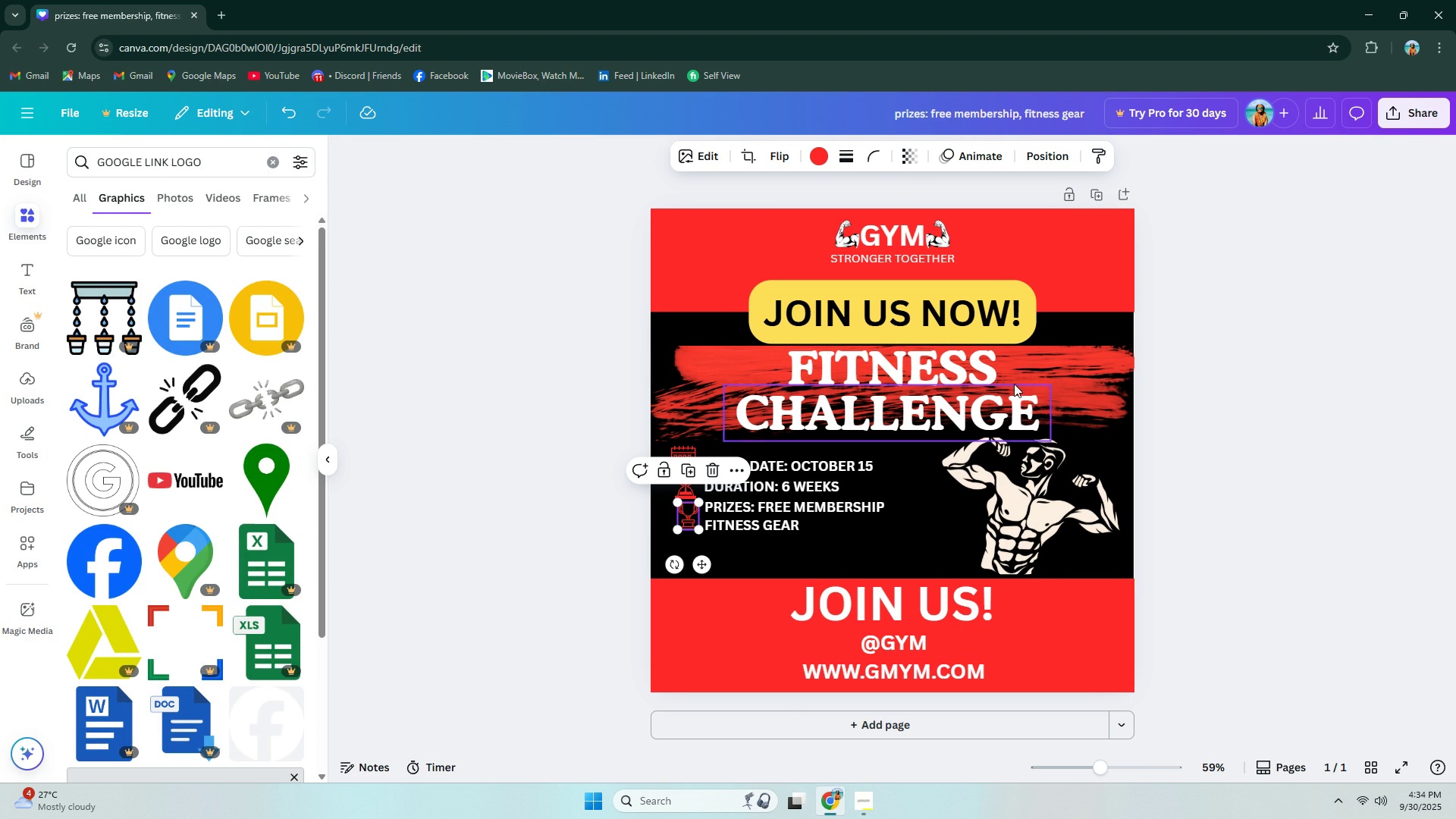 
left_click([1066, 378])
 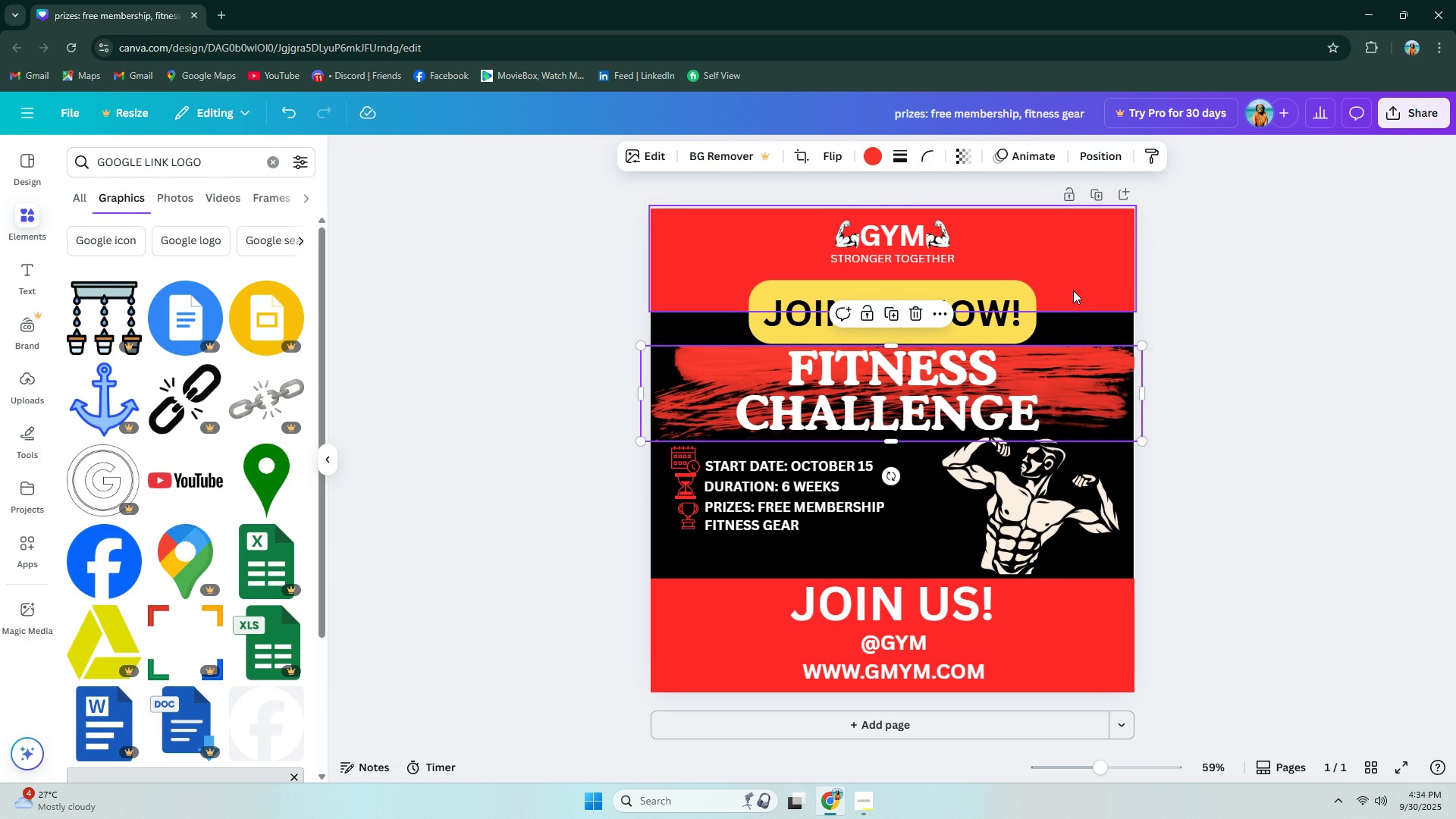 
left_click([1073, 290])
 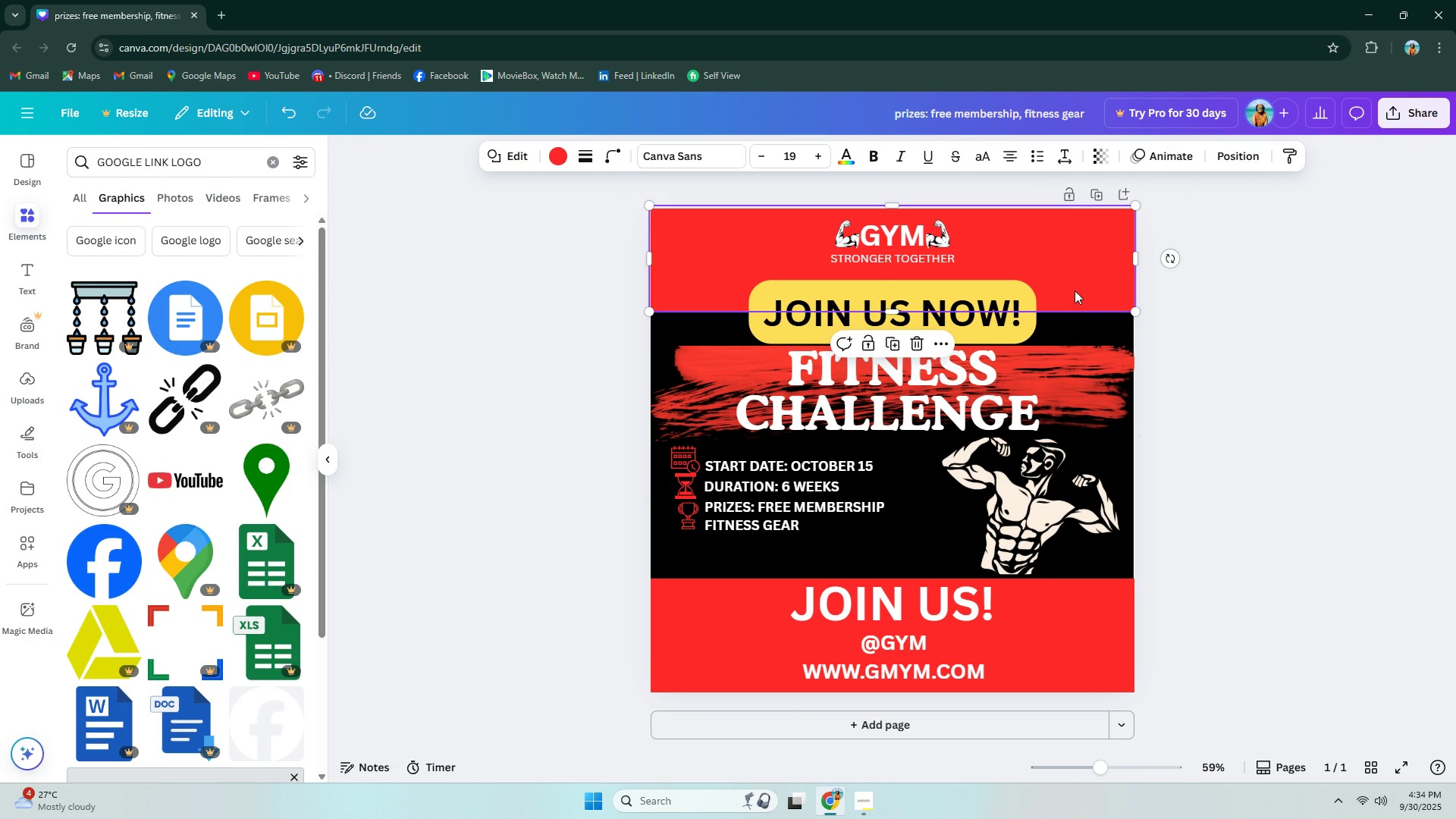 
key(Delete)